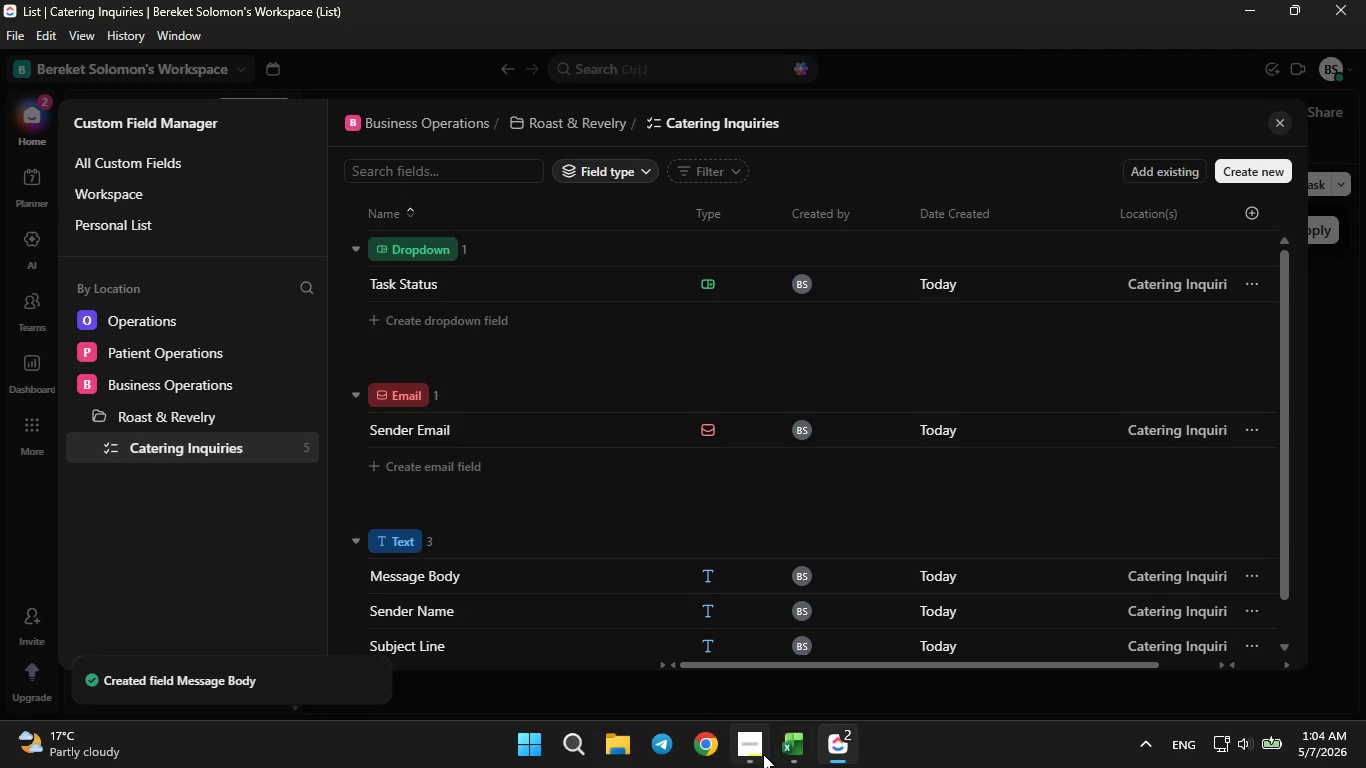 
left_click([777, 756])
 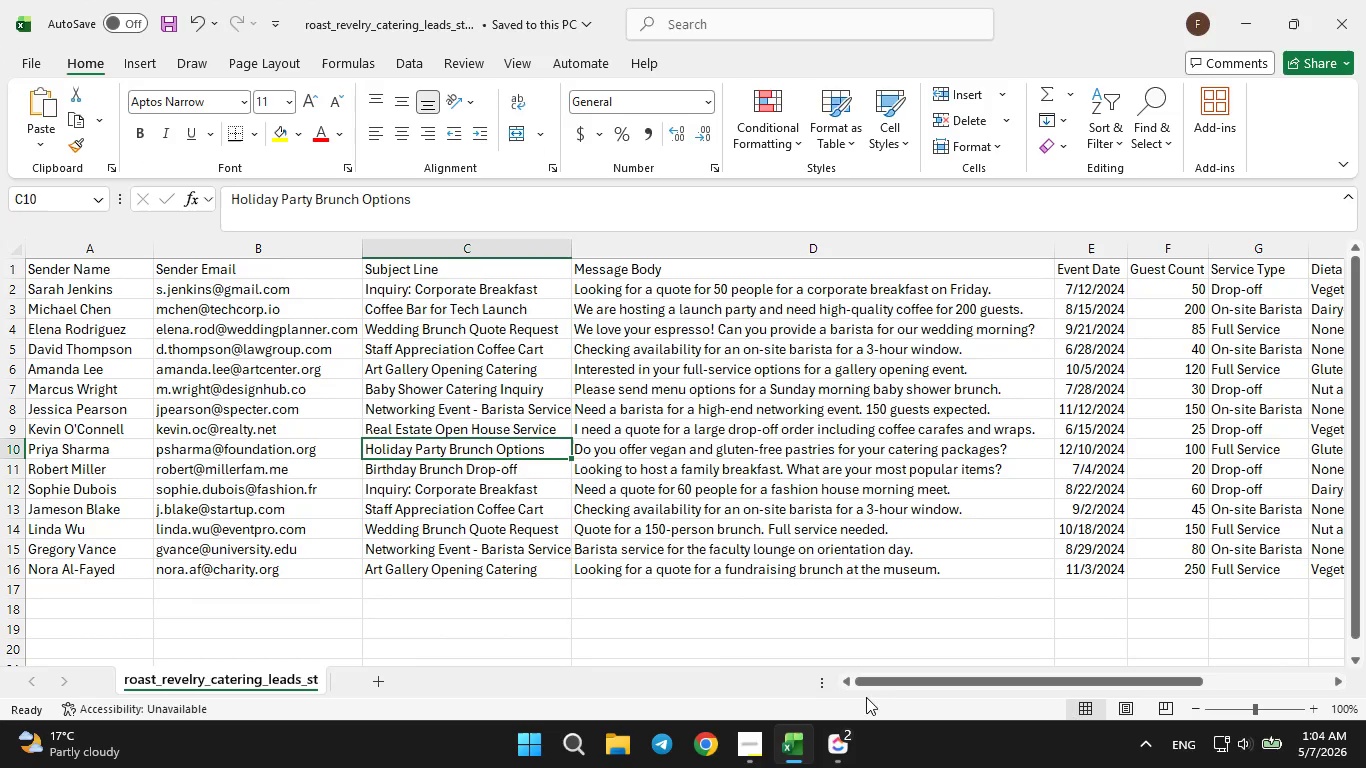 
left_click_drag(start_coordinate=[903, 673], to_coordinate=[1080, 662])
 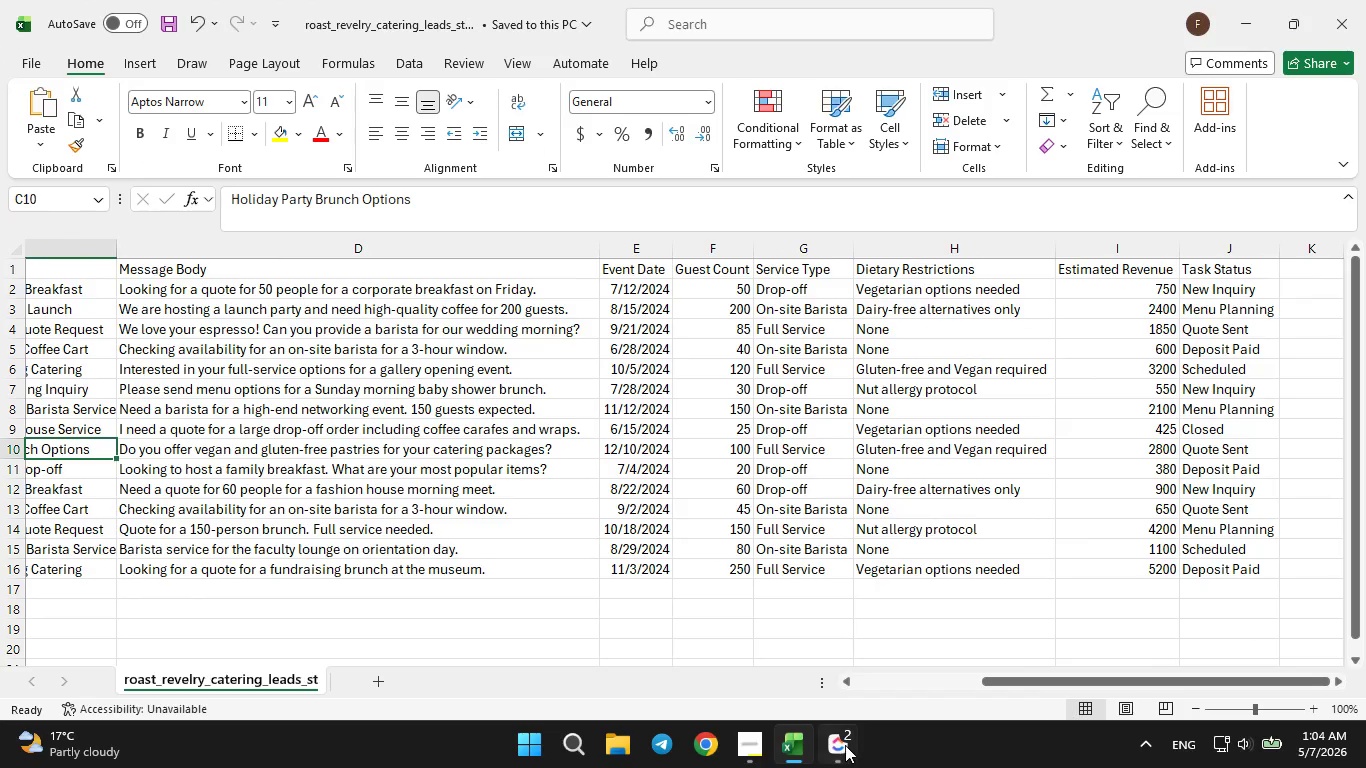 
left_click([845, 745])
 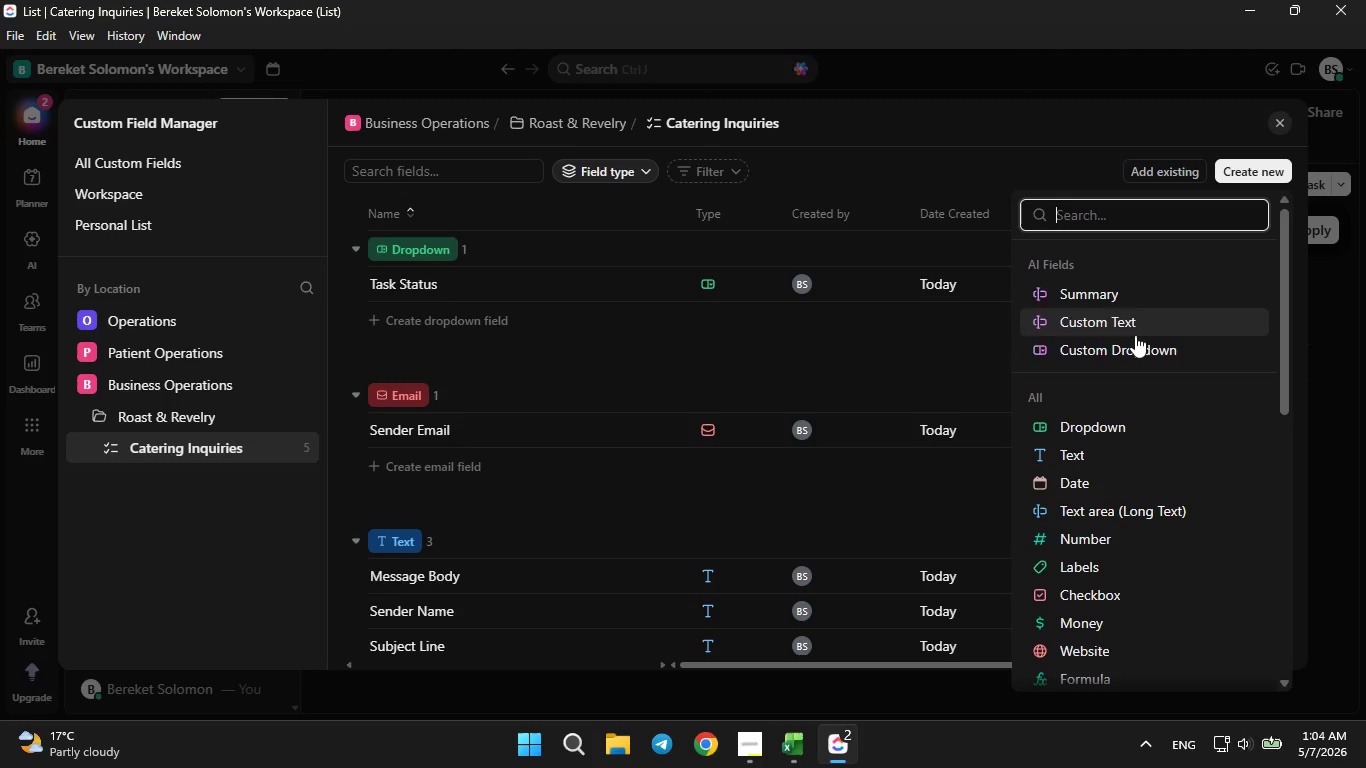 
left_click([1074, 479])
 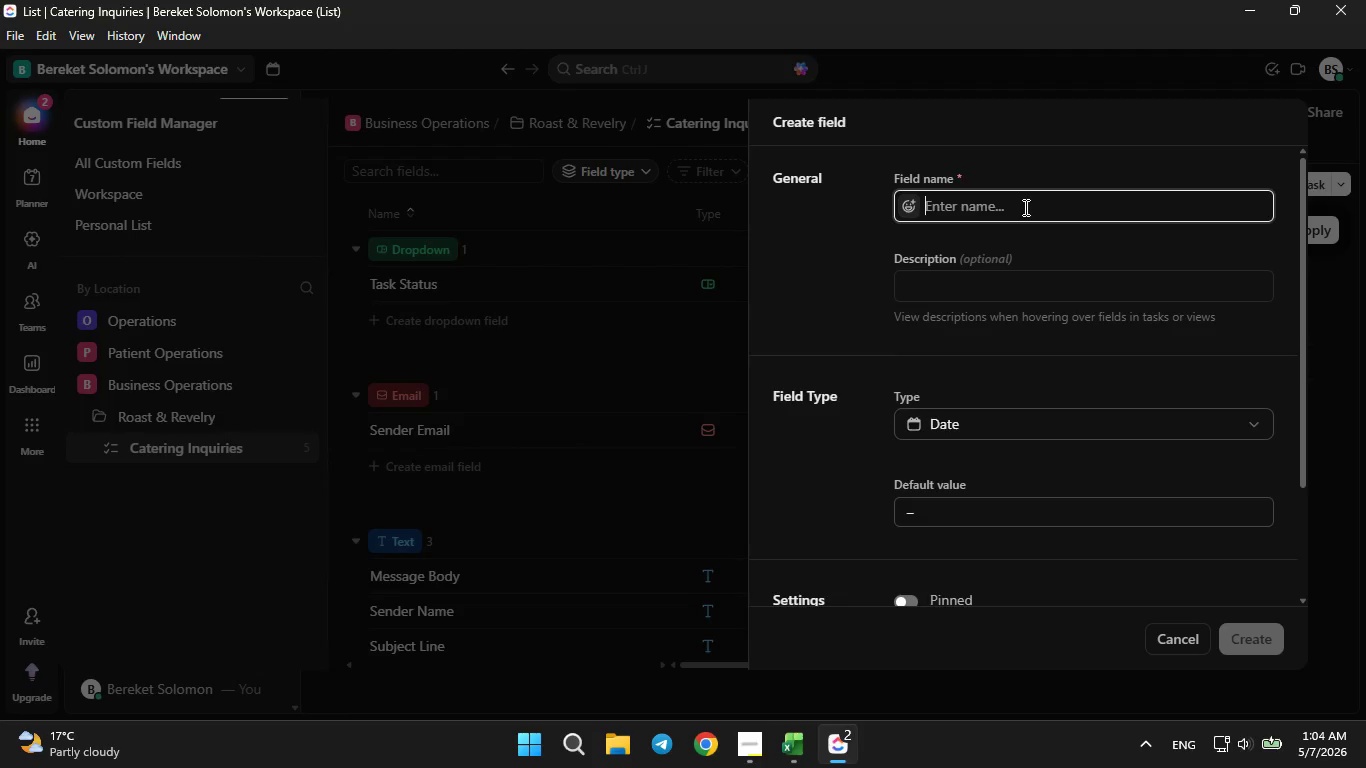 
type(Event Date)
 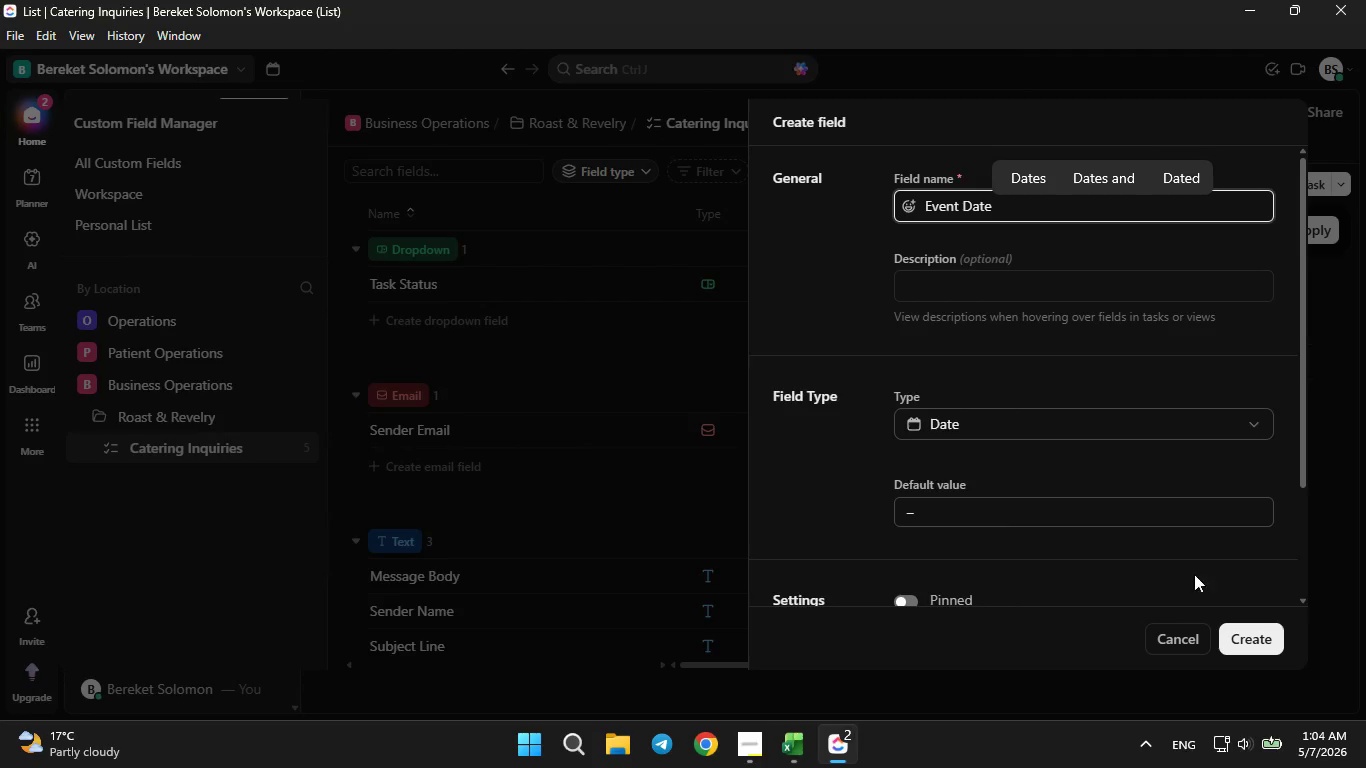 
left_click([1241, 637])
 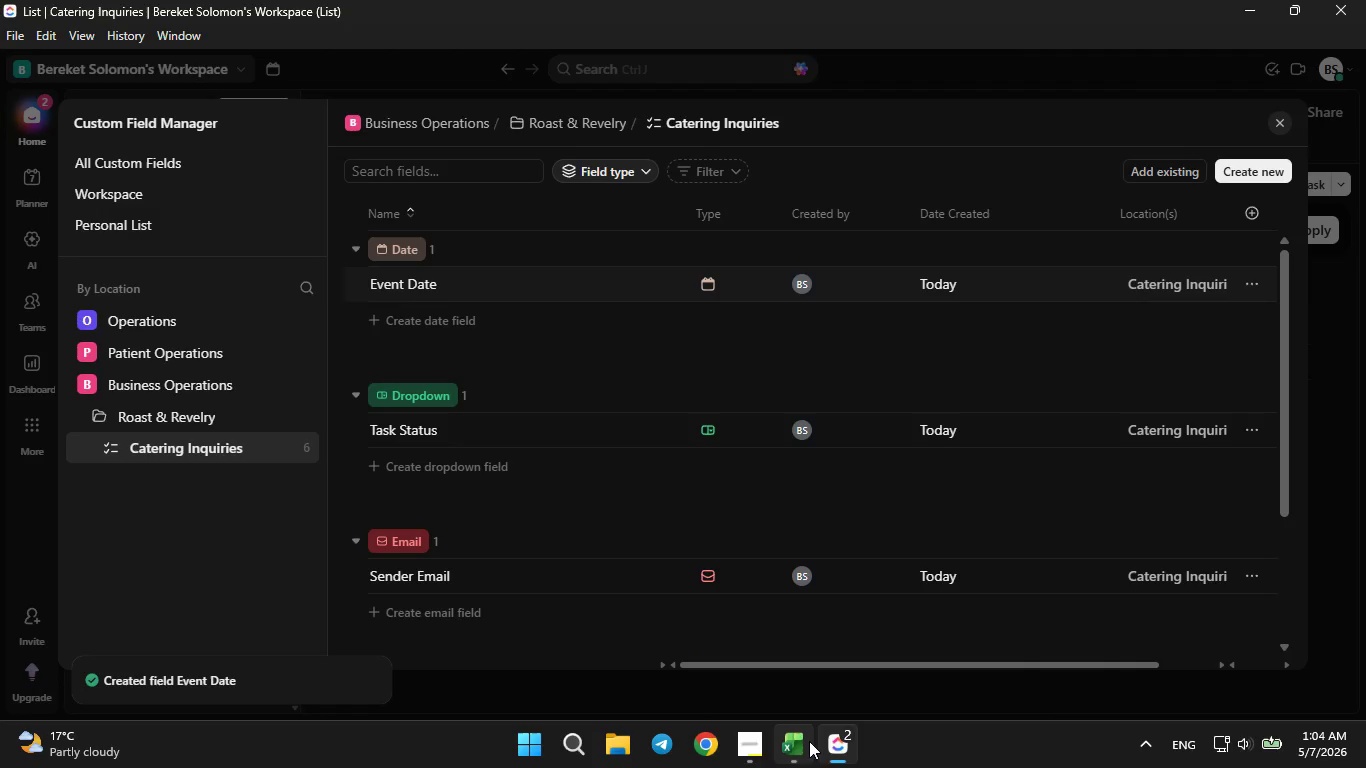 
left_click([803, 737])
 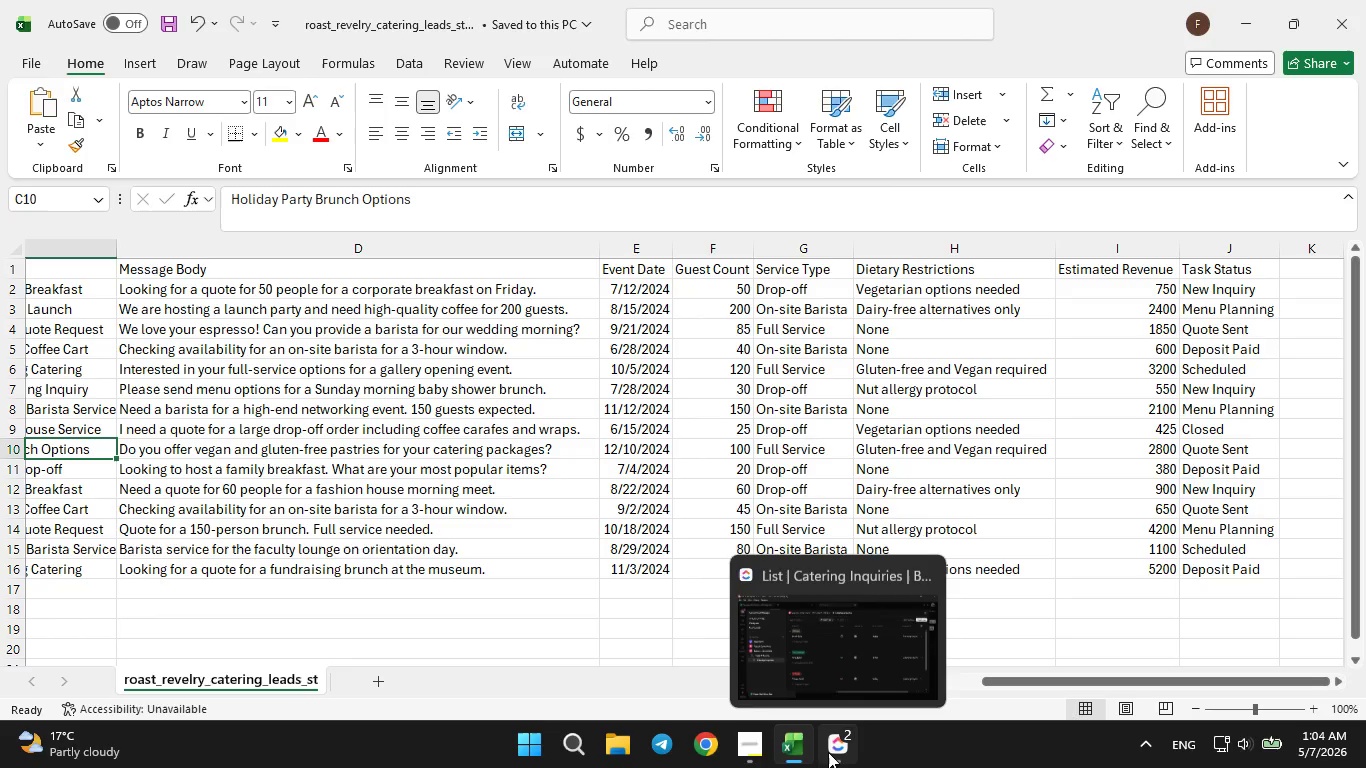 
left_click([828, 752])
 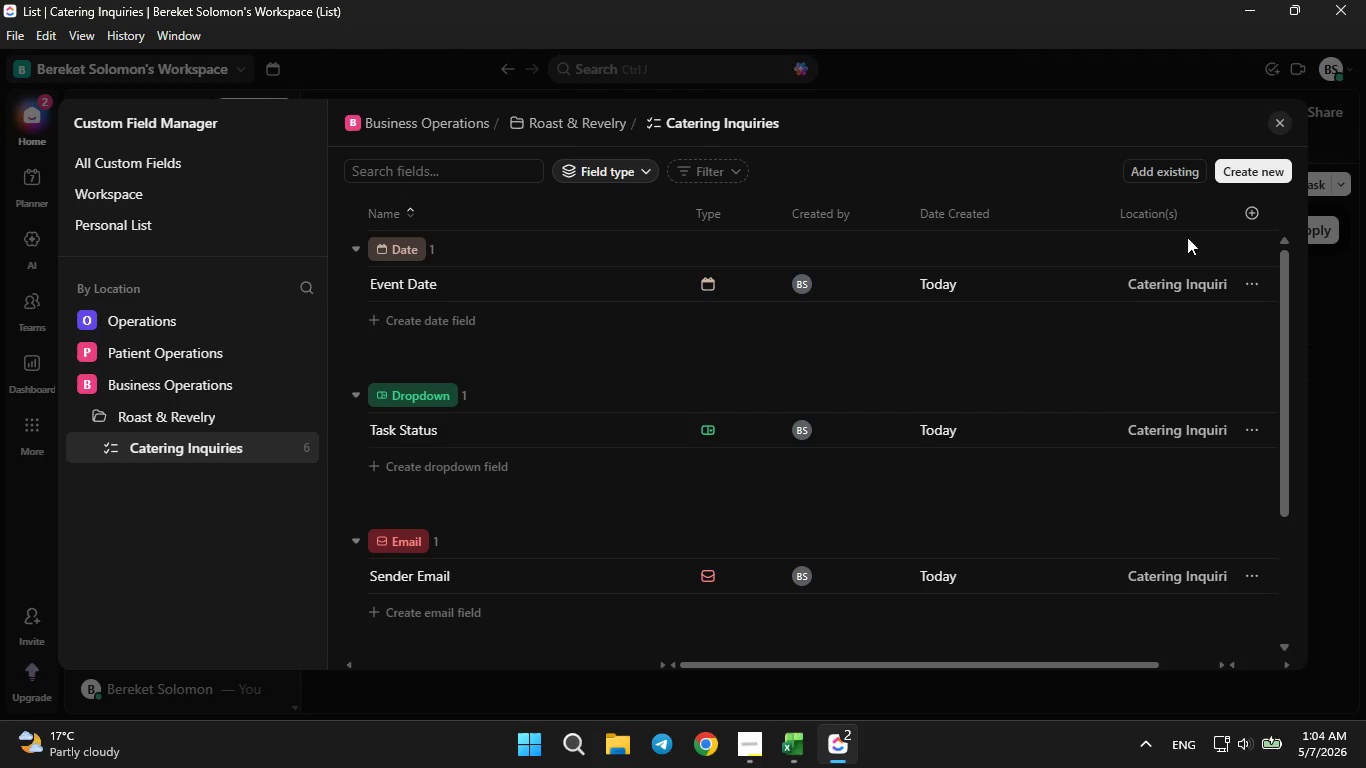 
left_click([1257, 175])
 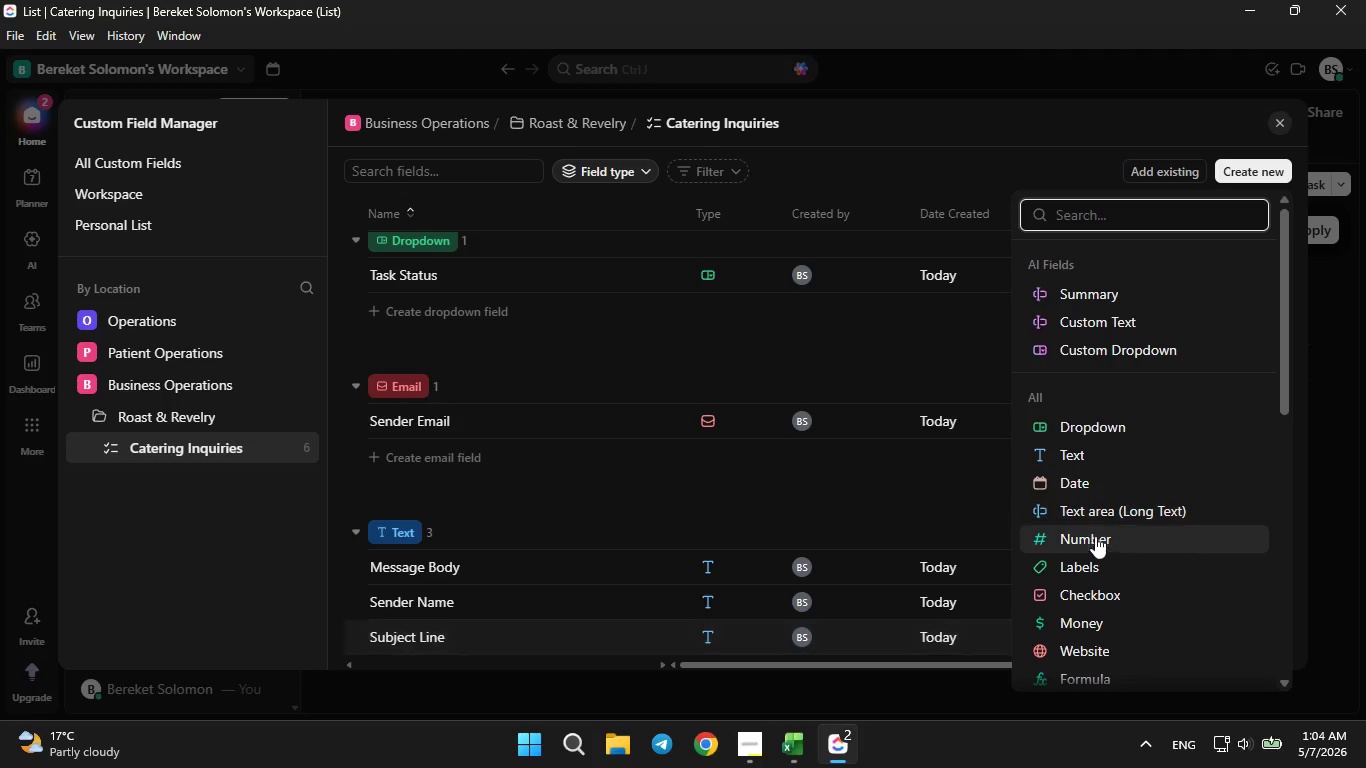 
left_click([1096, 543])
 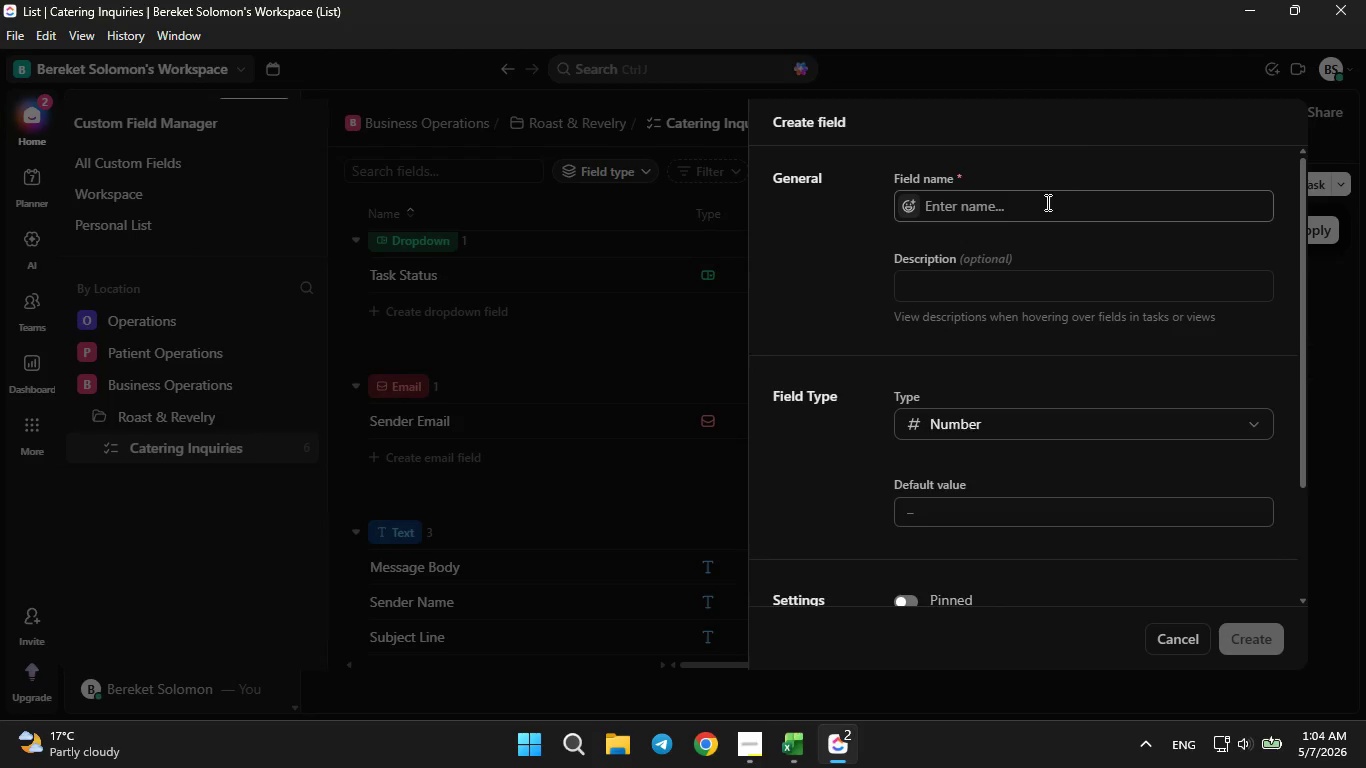 
left_click([1046, 200])
 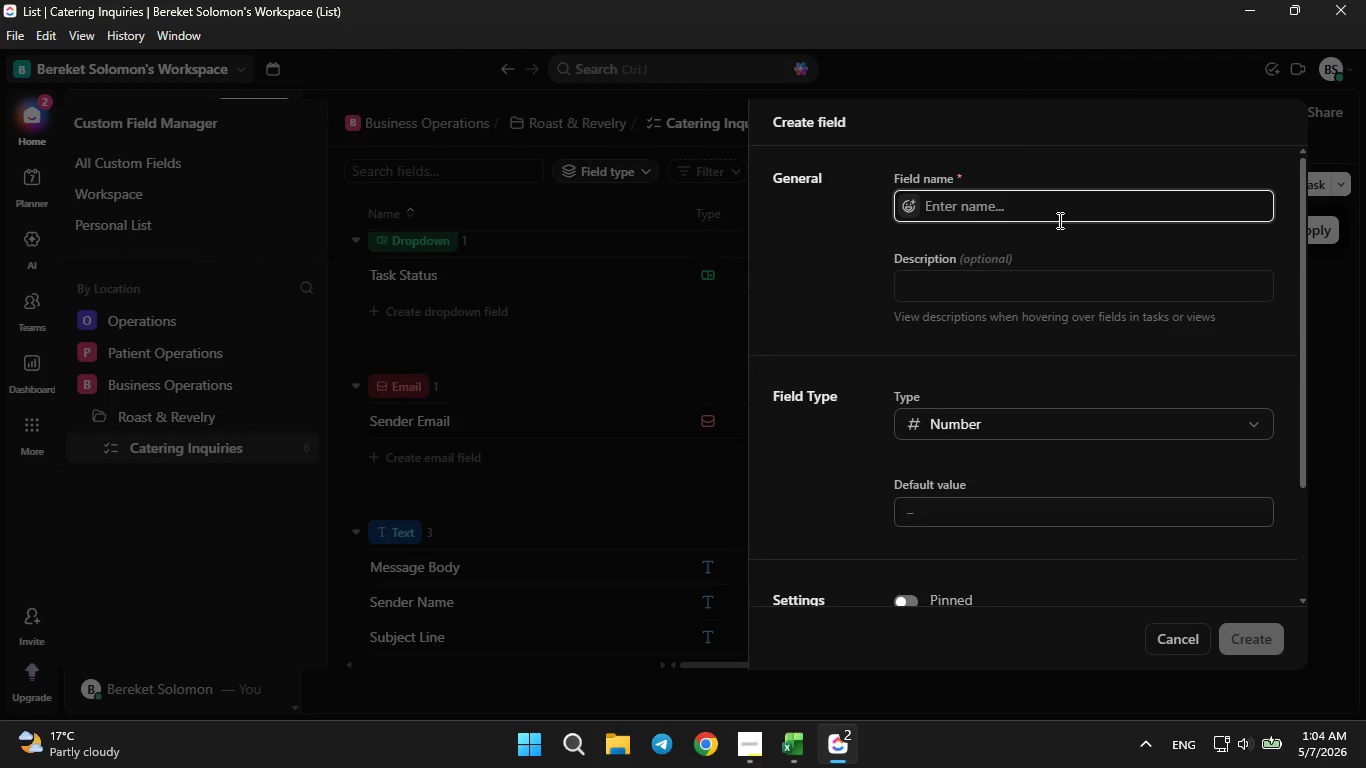 
type(Guest Count)
 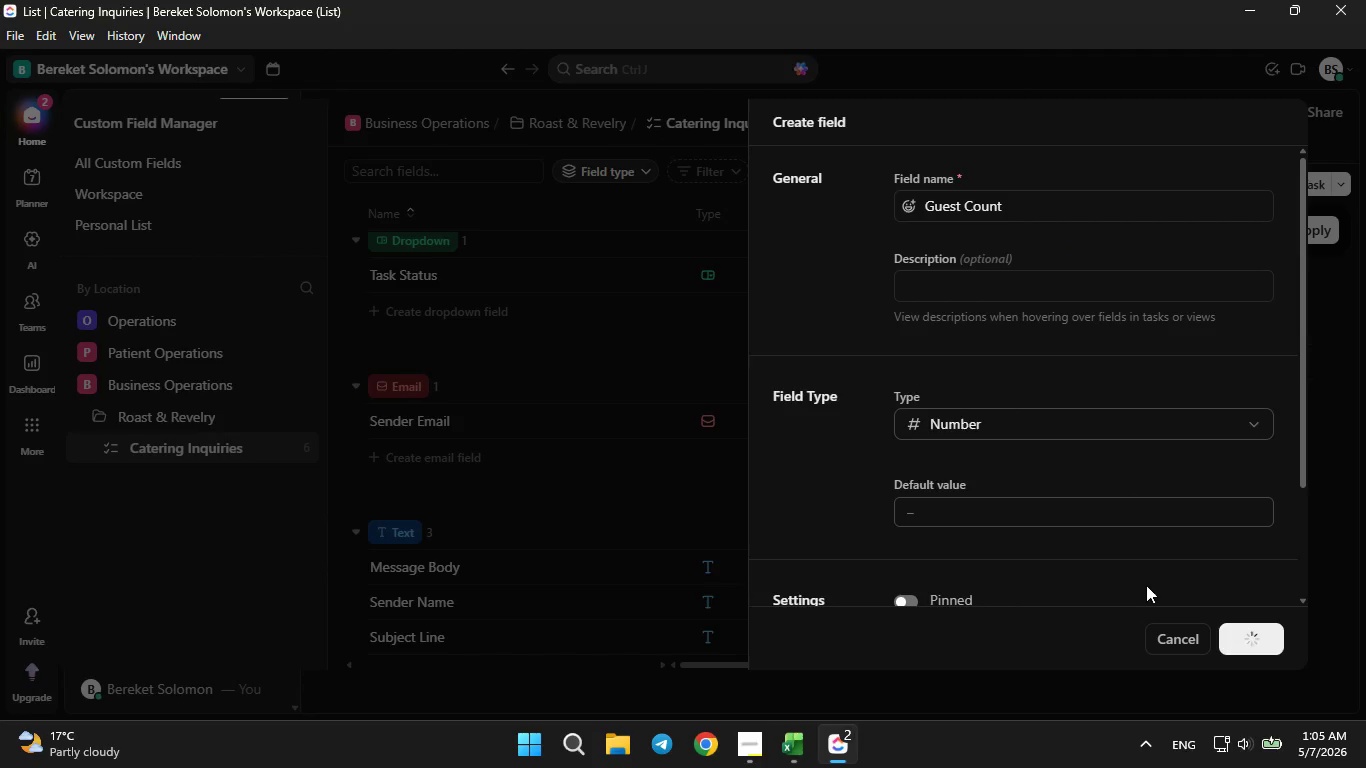 
left_click([792, 752])
 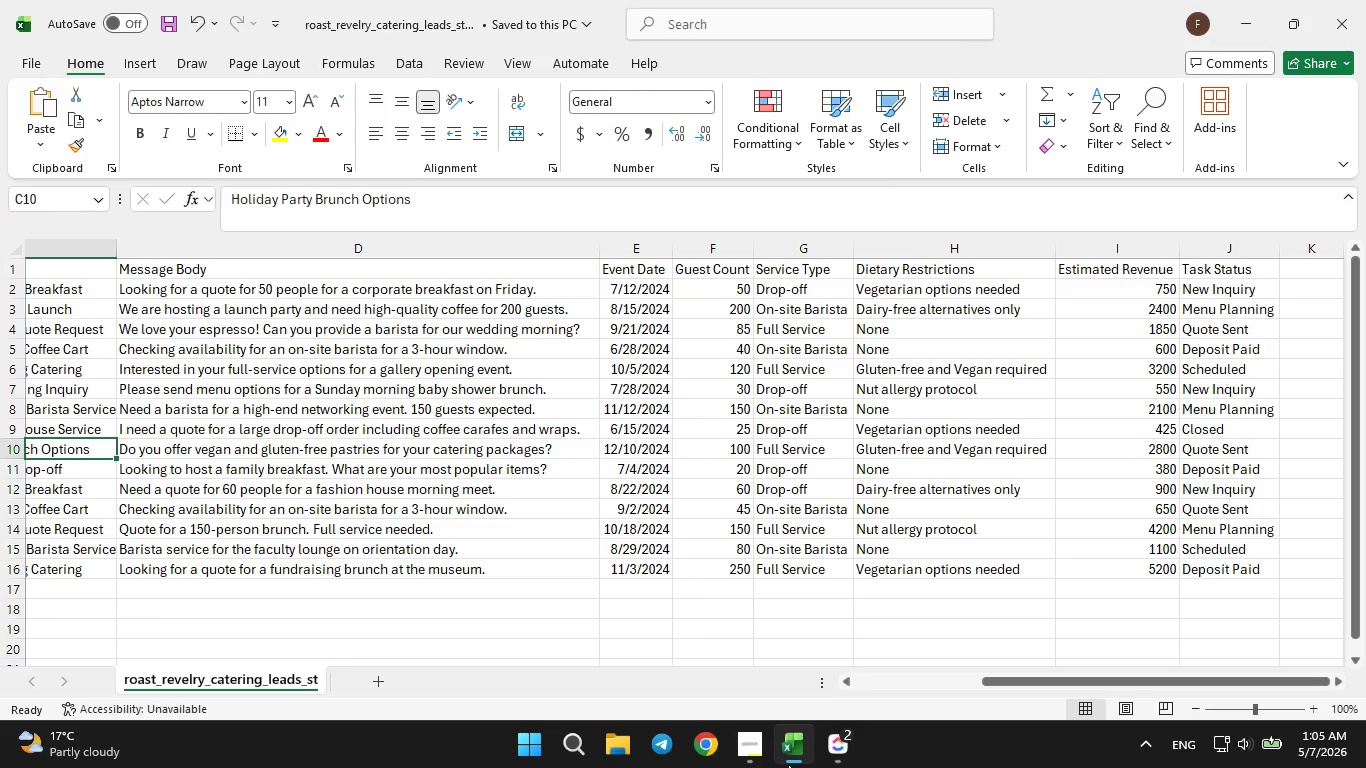 
left_click([788, 764])